 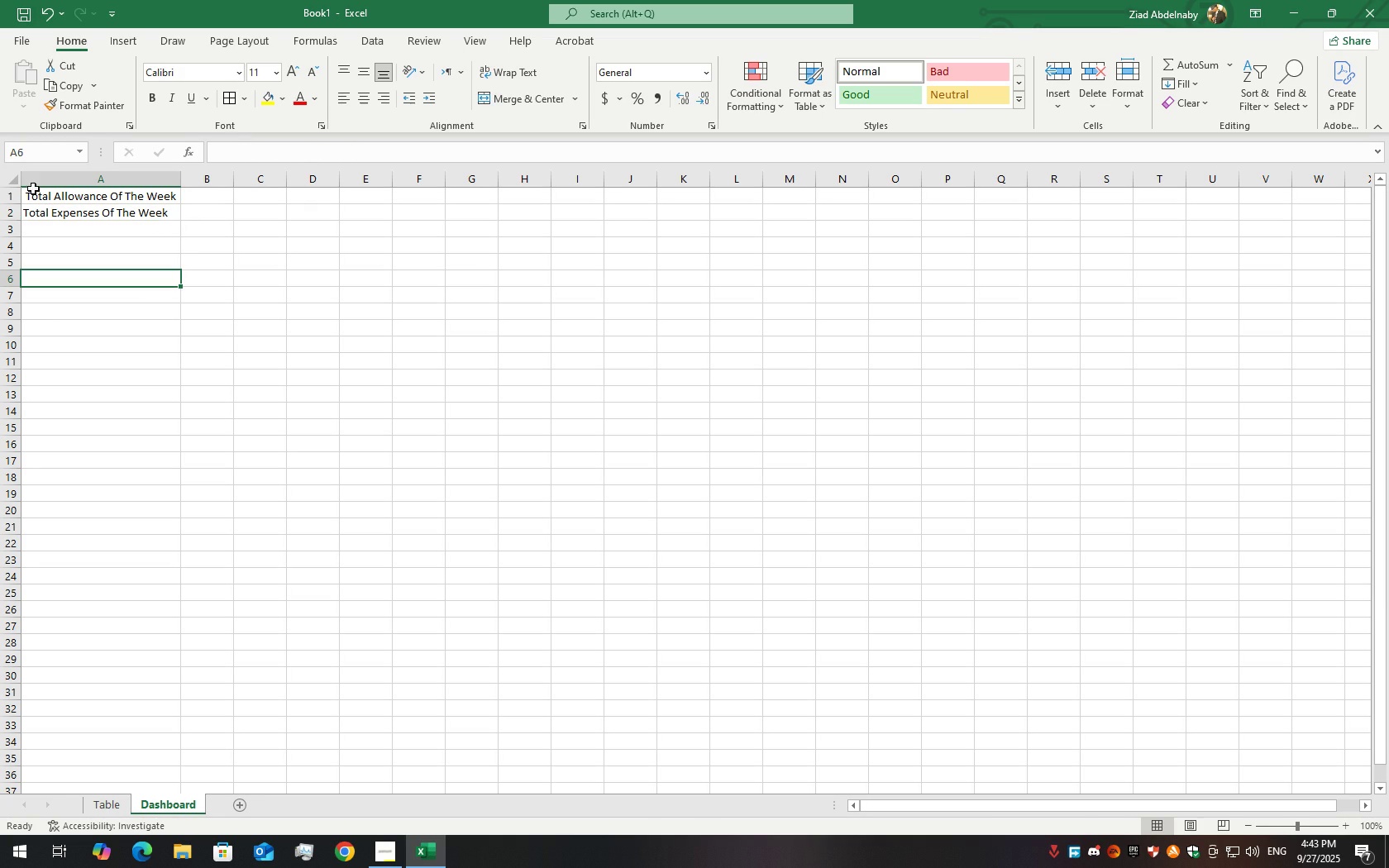 
left_click([74, 222])
 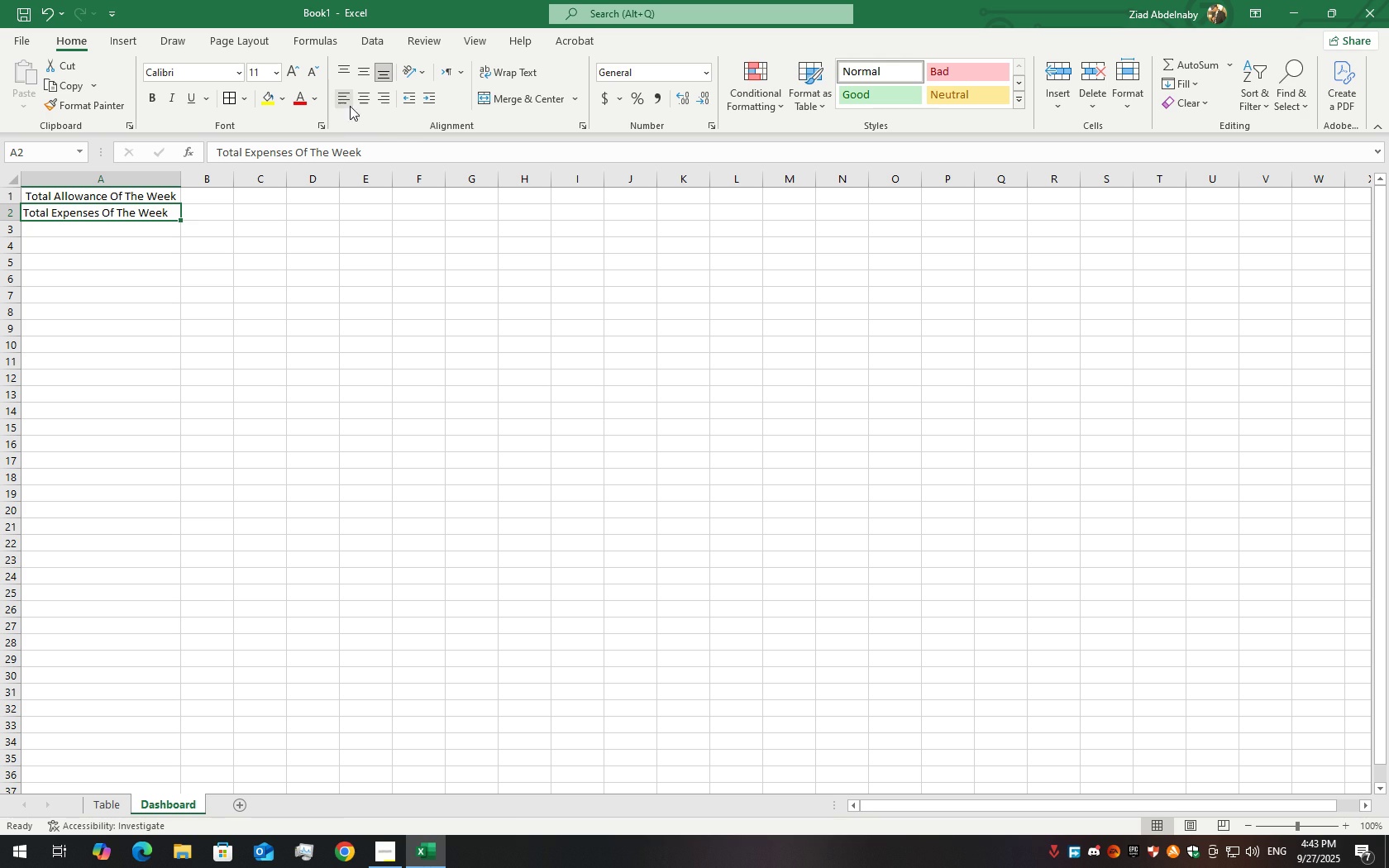 
left_click([361, 93])
 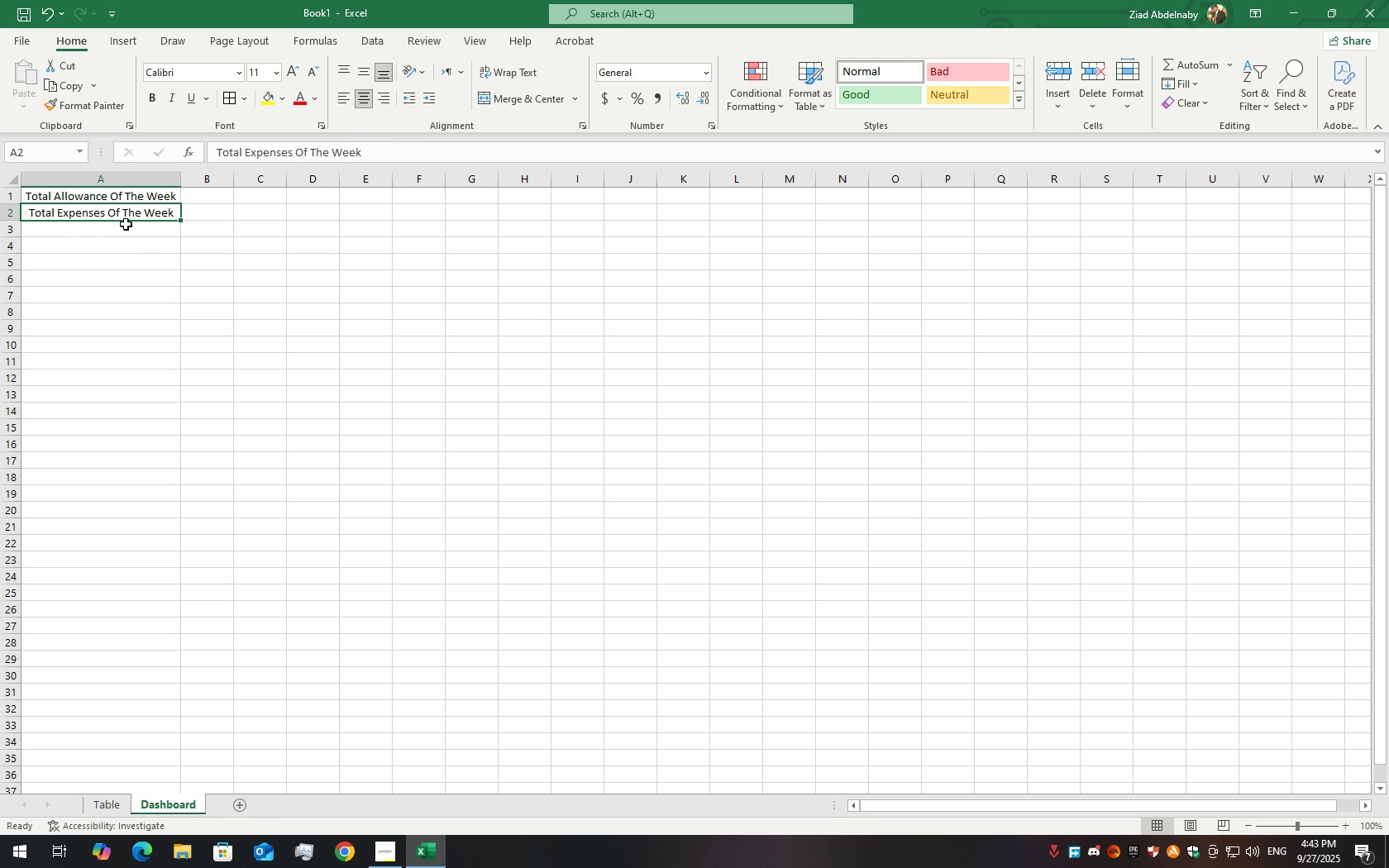 
left_click([126, 224])
 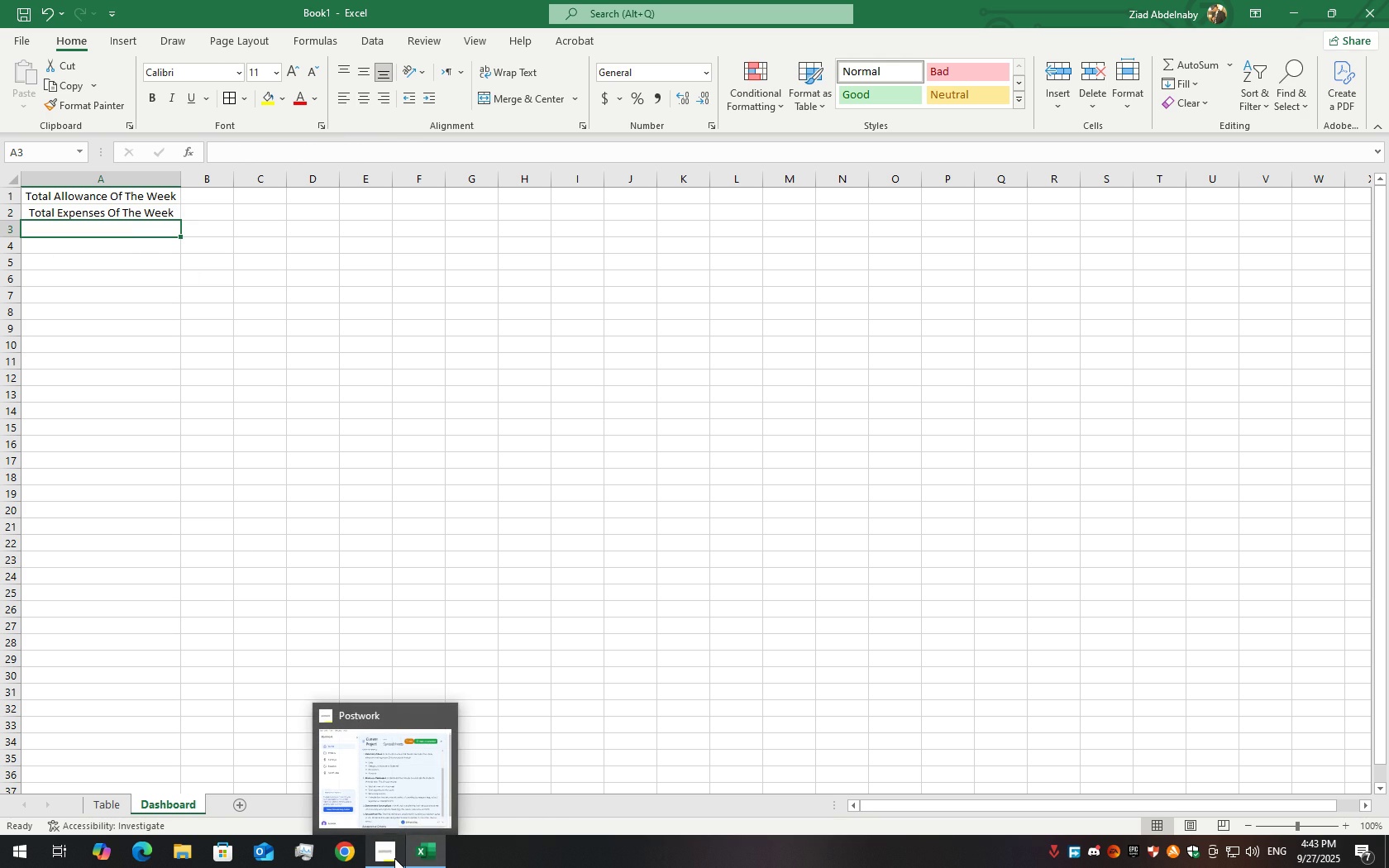 
mouse_move([384, 805])
 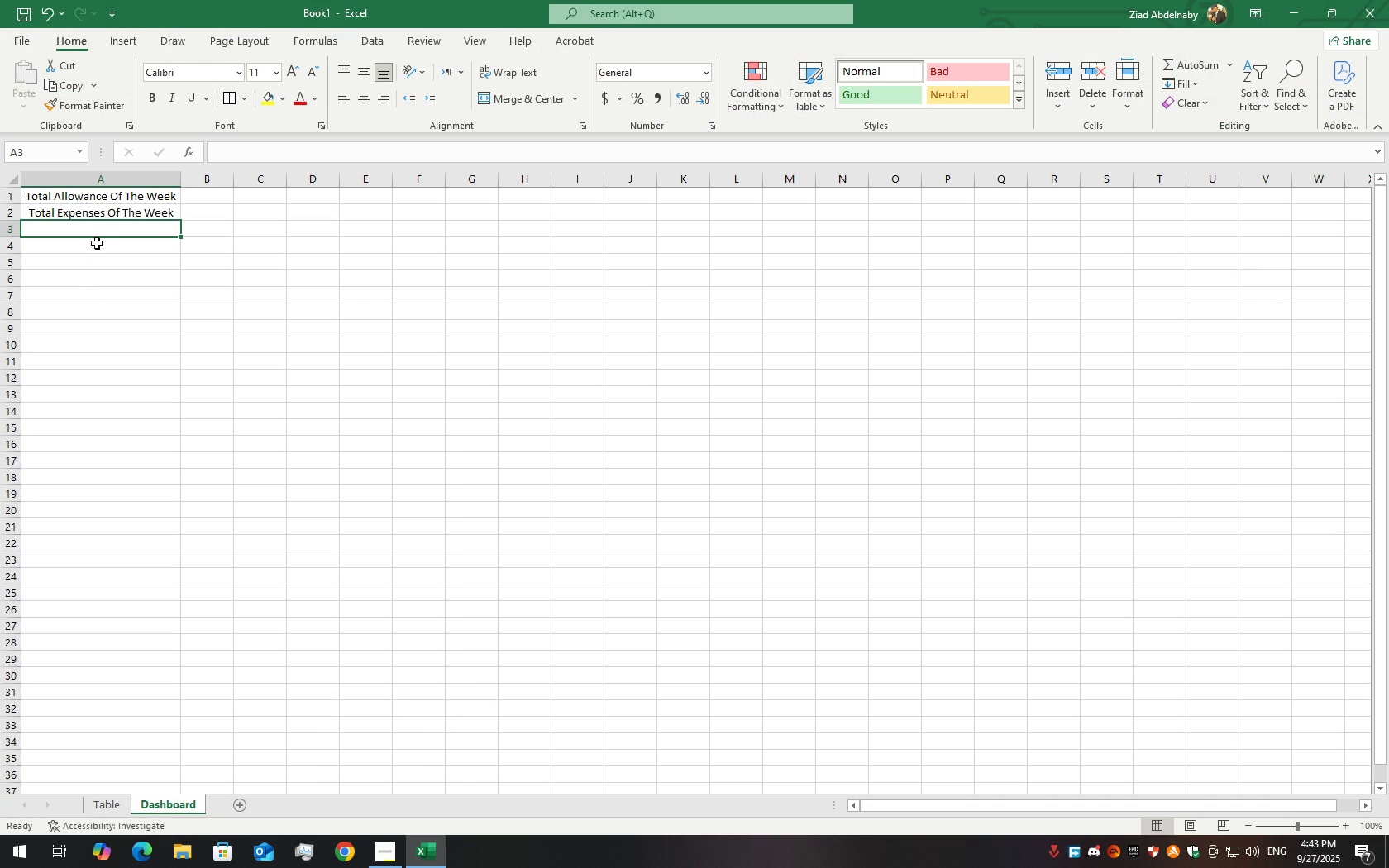 
double_click([96, 236])
 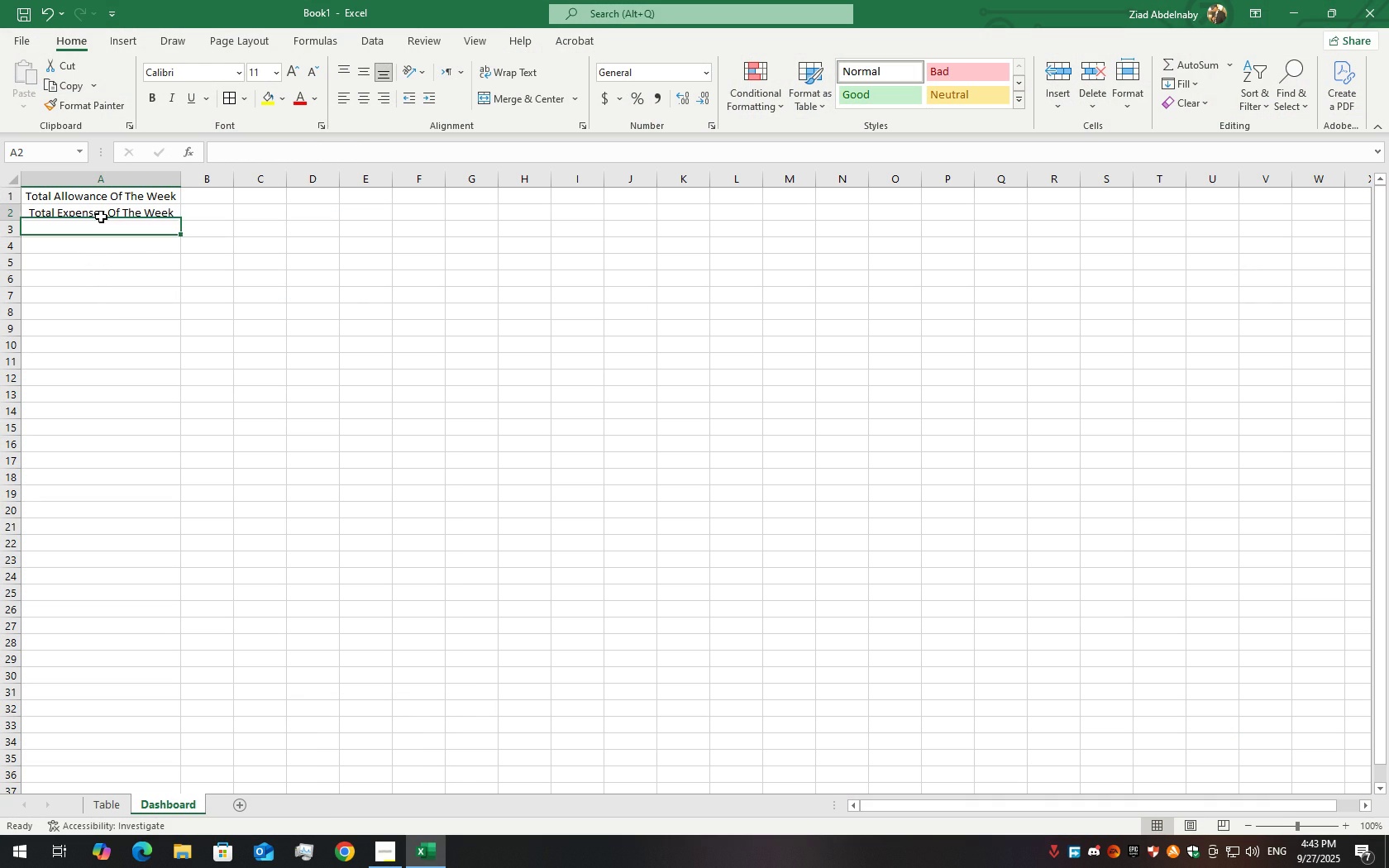 
triple_click([101, 217])
 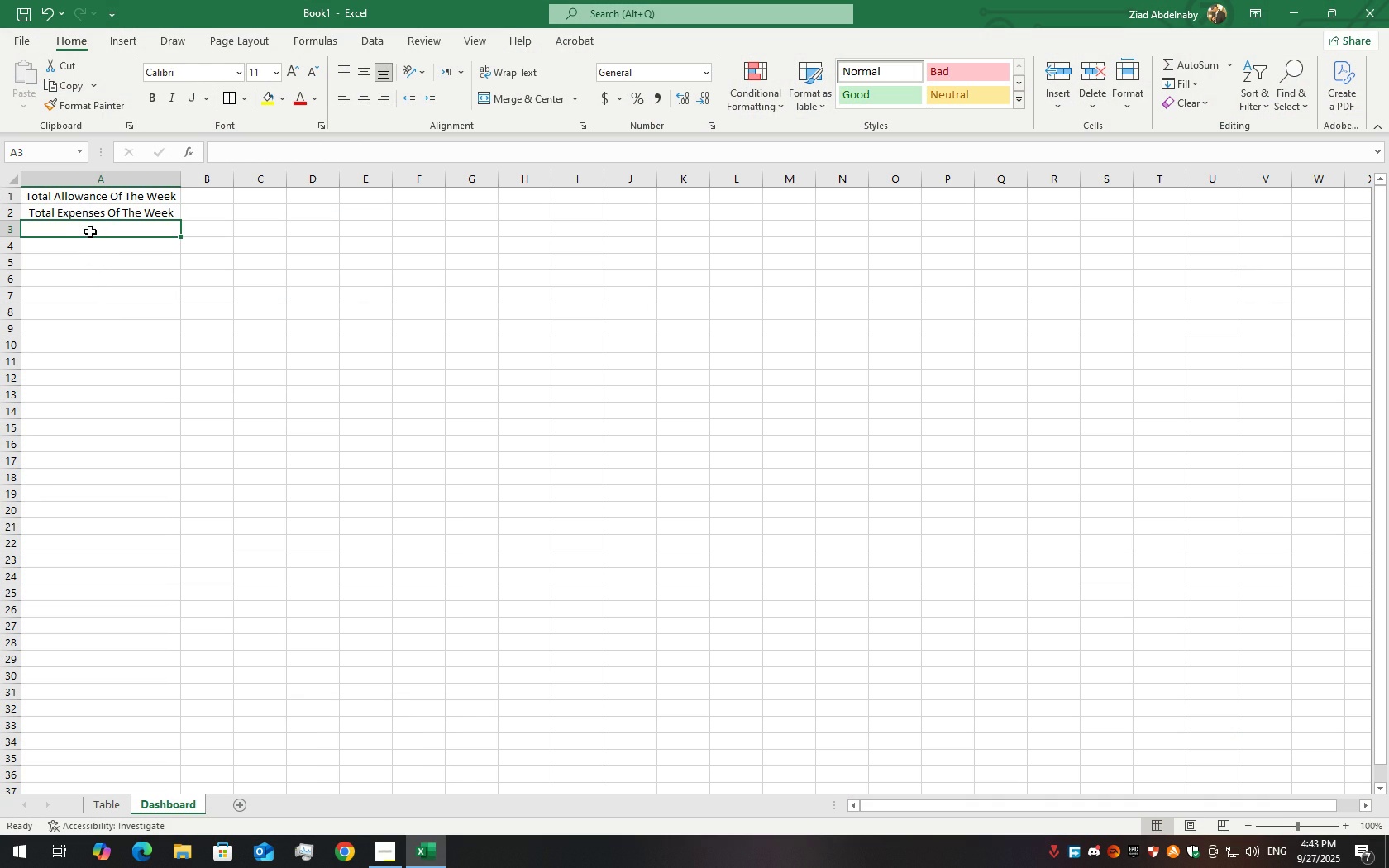 
double_click([90, 231])